 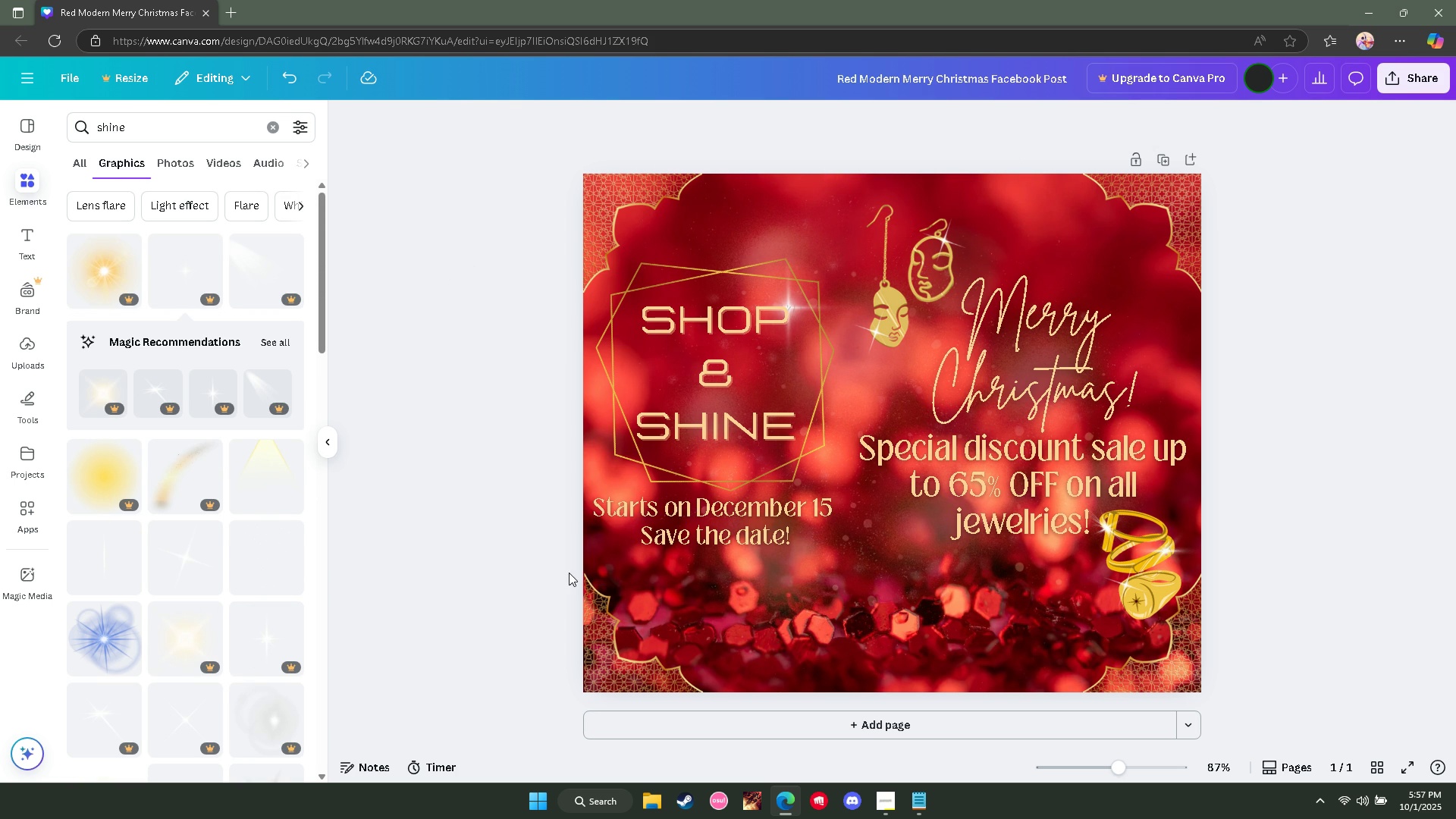 
left_click([801, 309])
 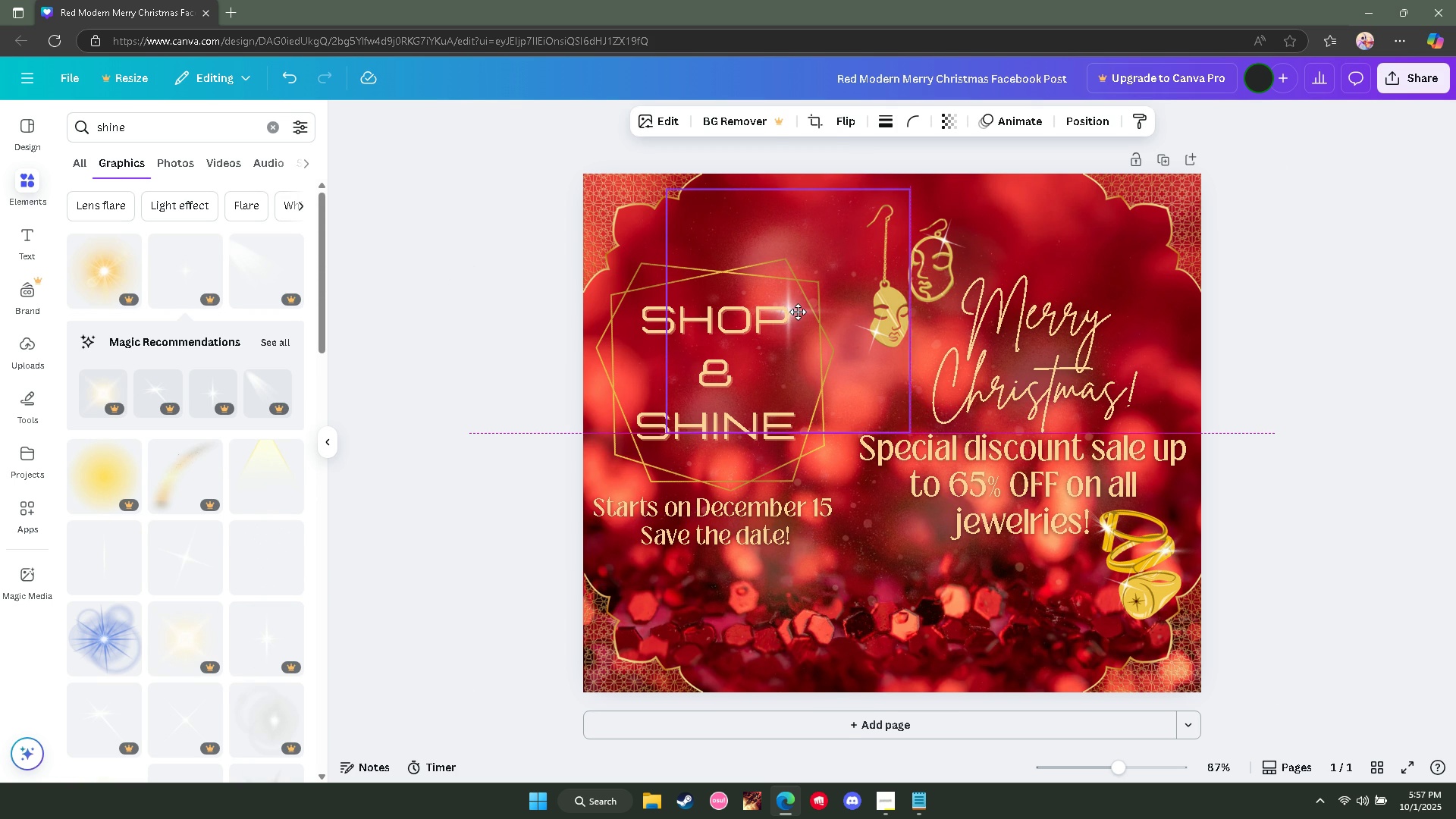 
right_click([798, 312])
 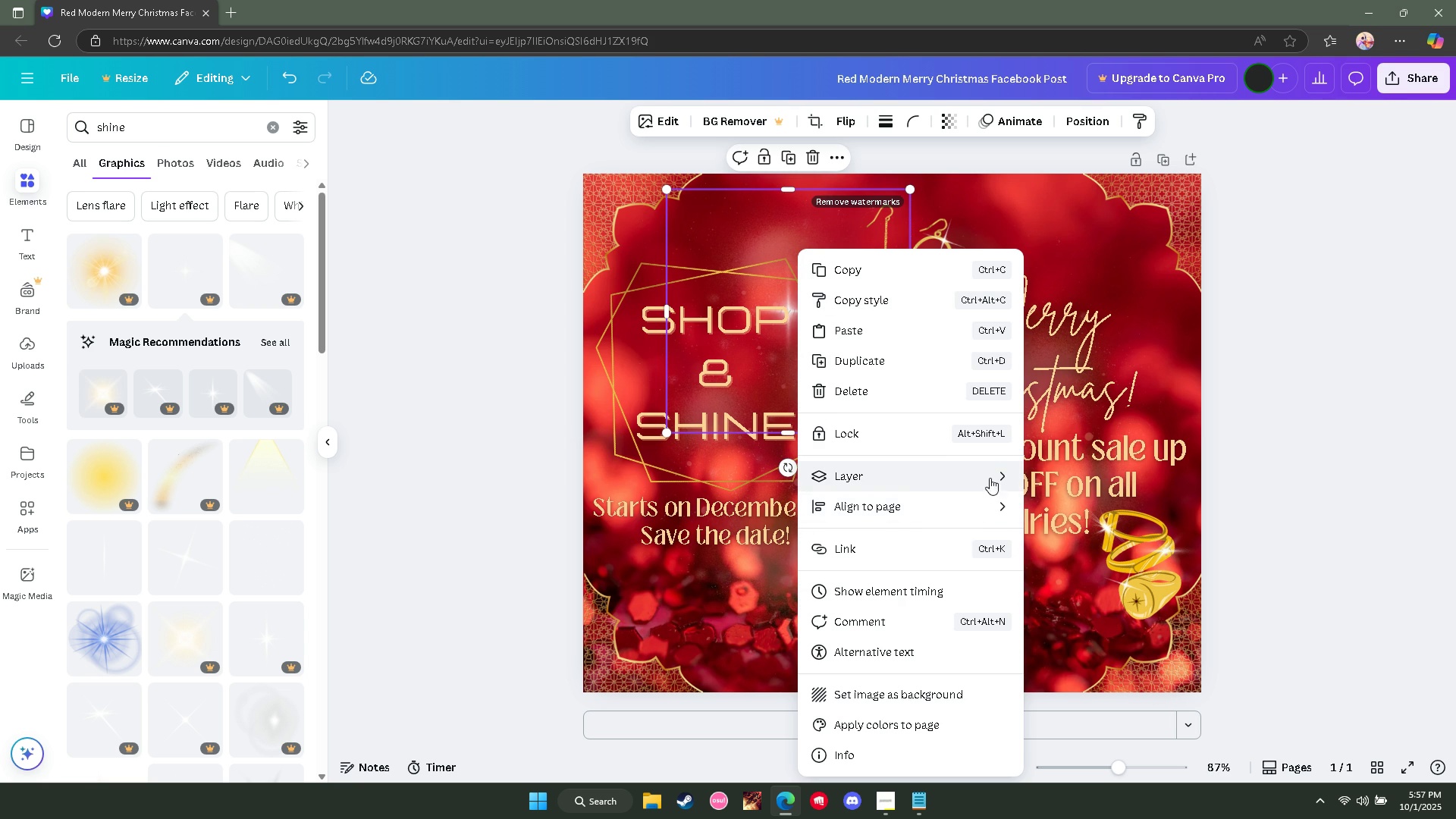 
left_click([1107, 545])
 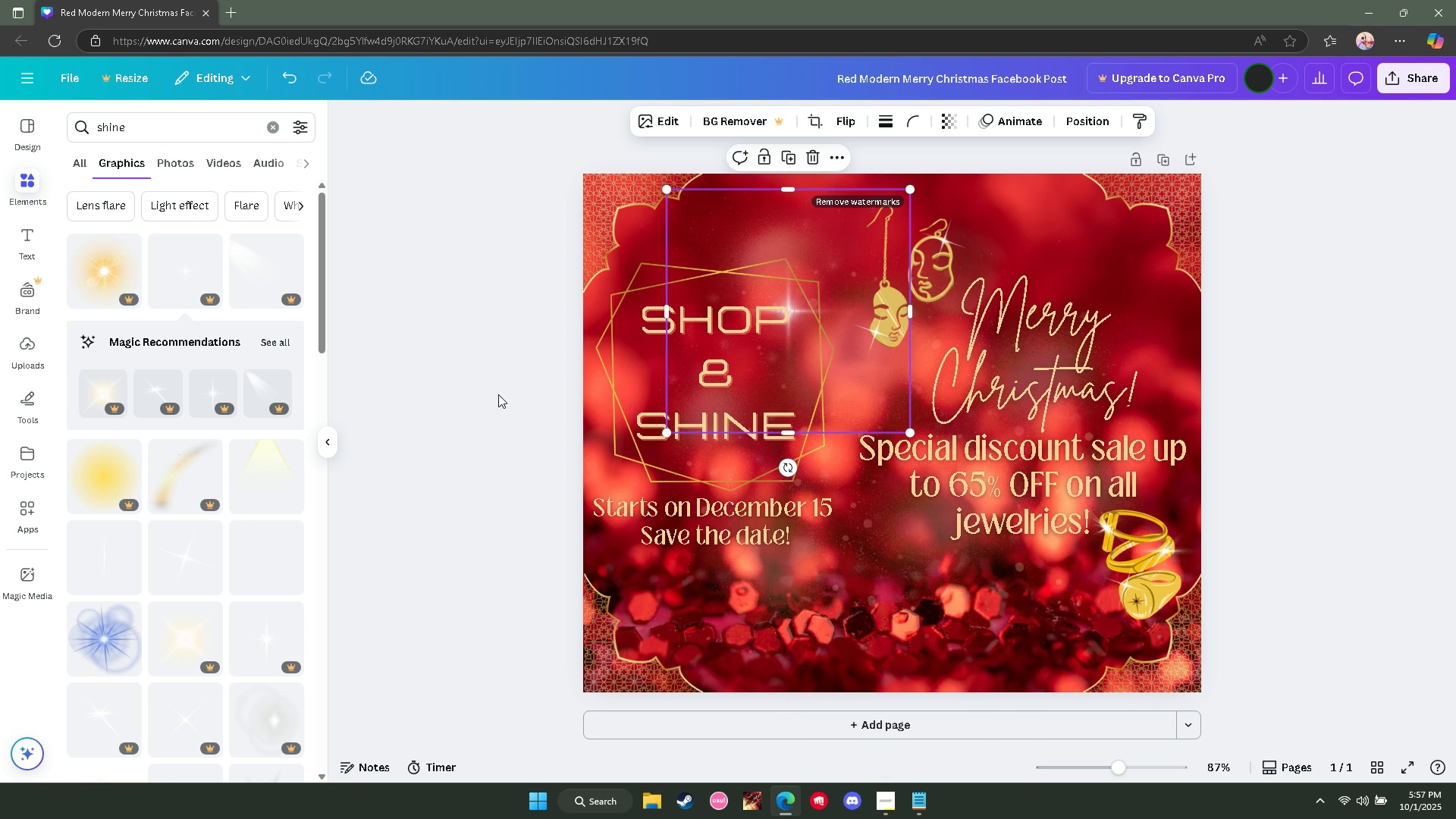 
left_click([498, 394])